 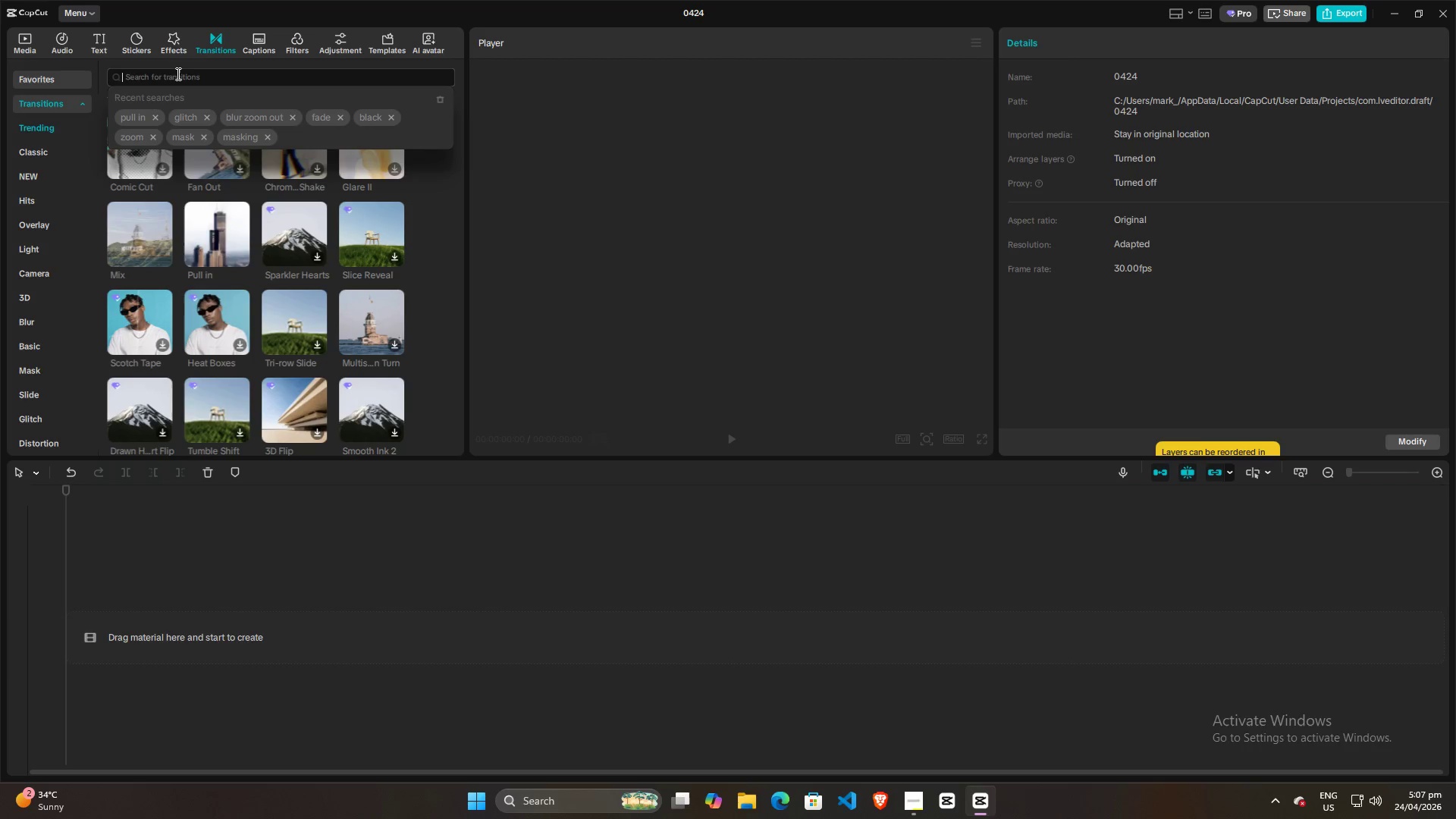 
type(mask)
 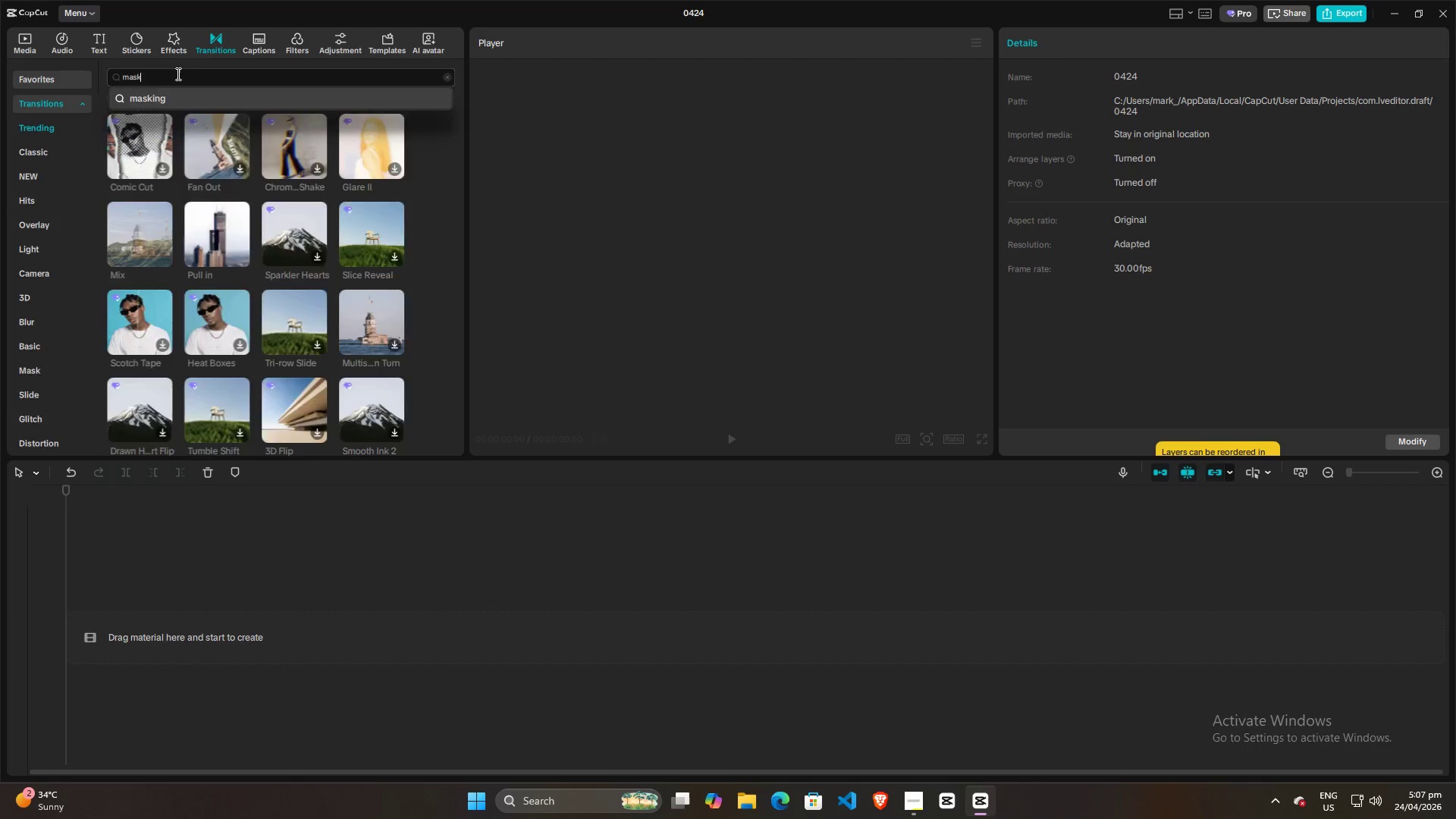 
key(Enter)
 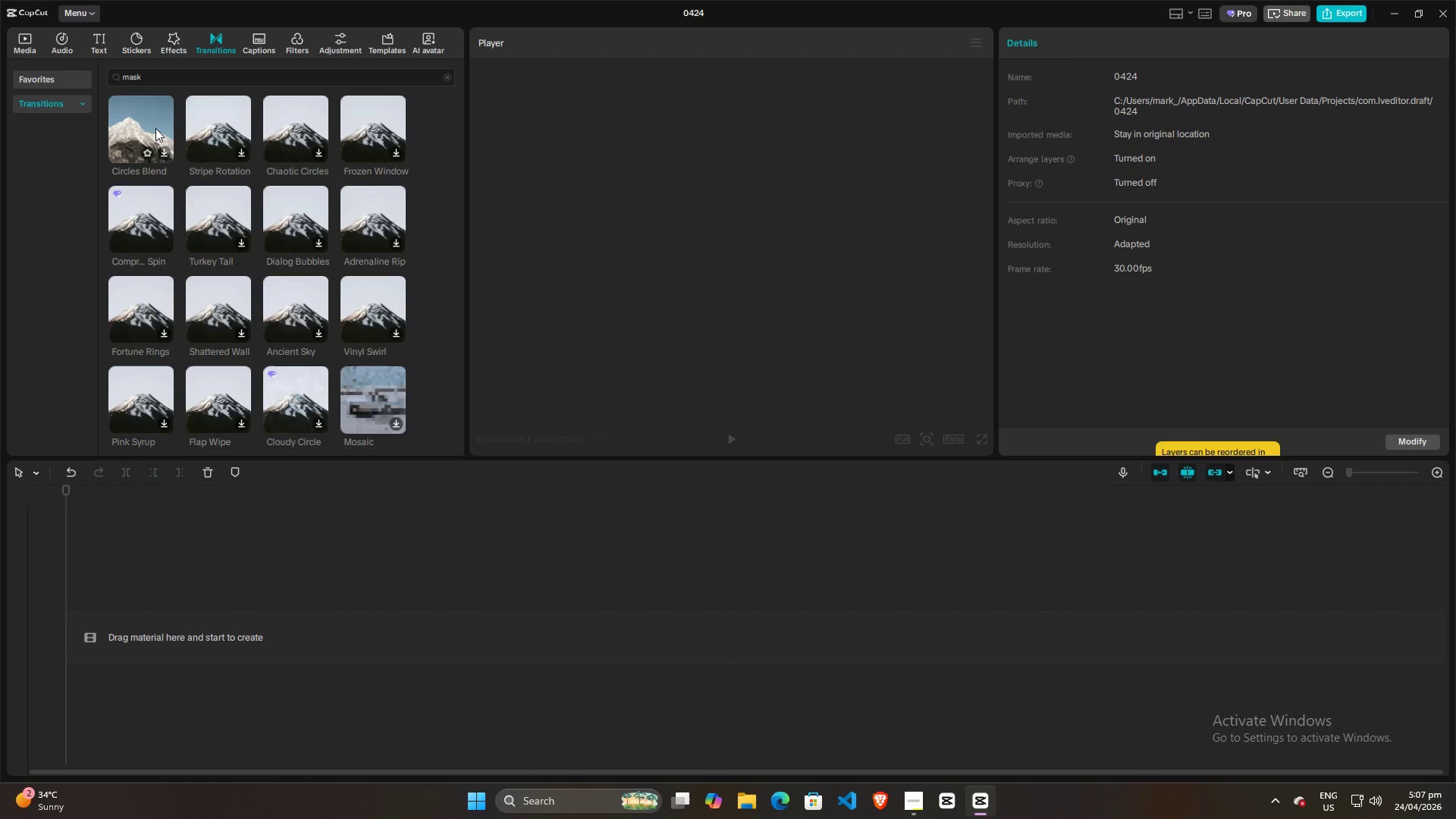 
wait(11.97)
 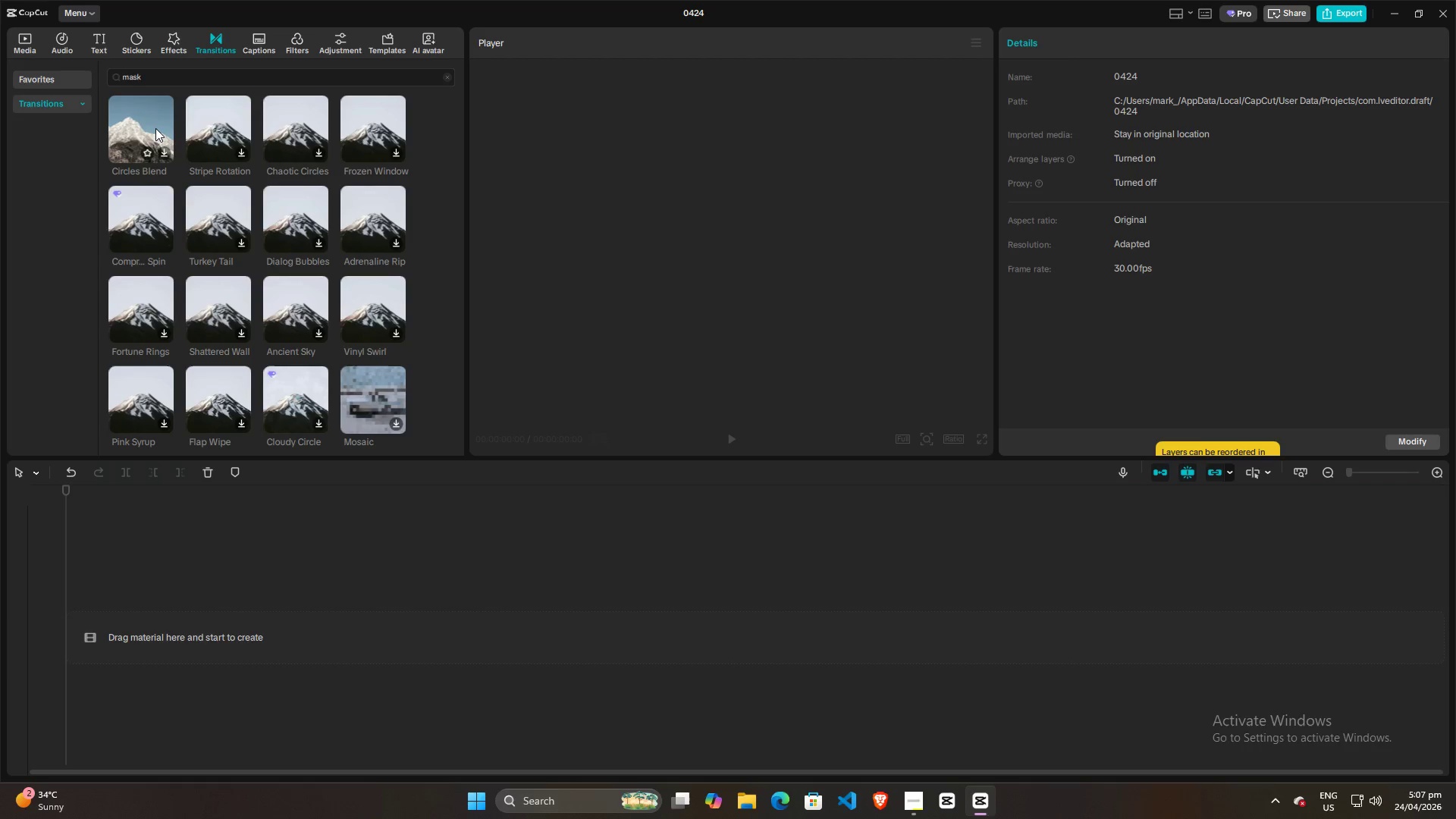 
left_click([917, 805])
 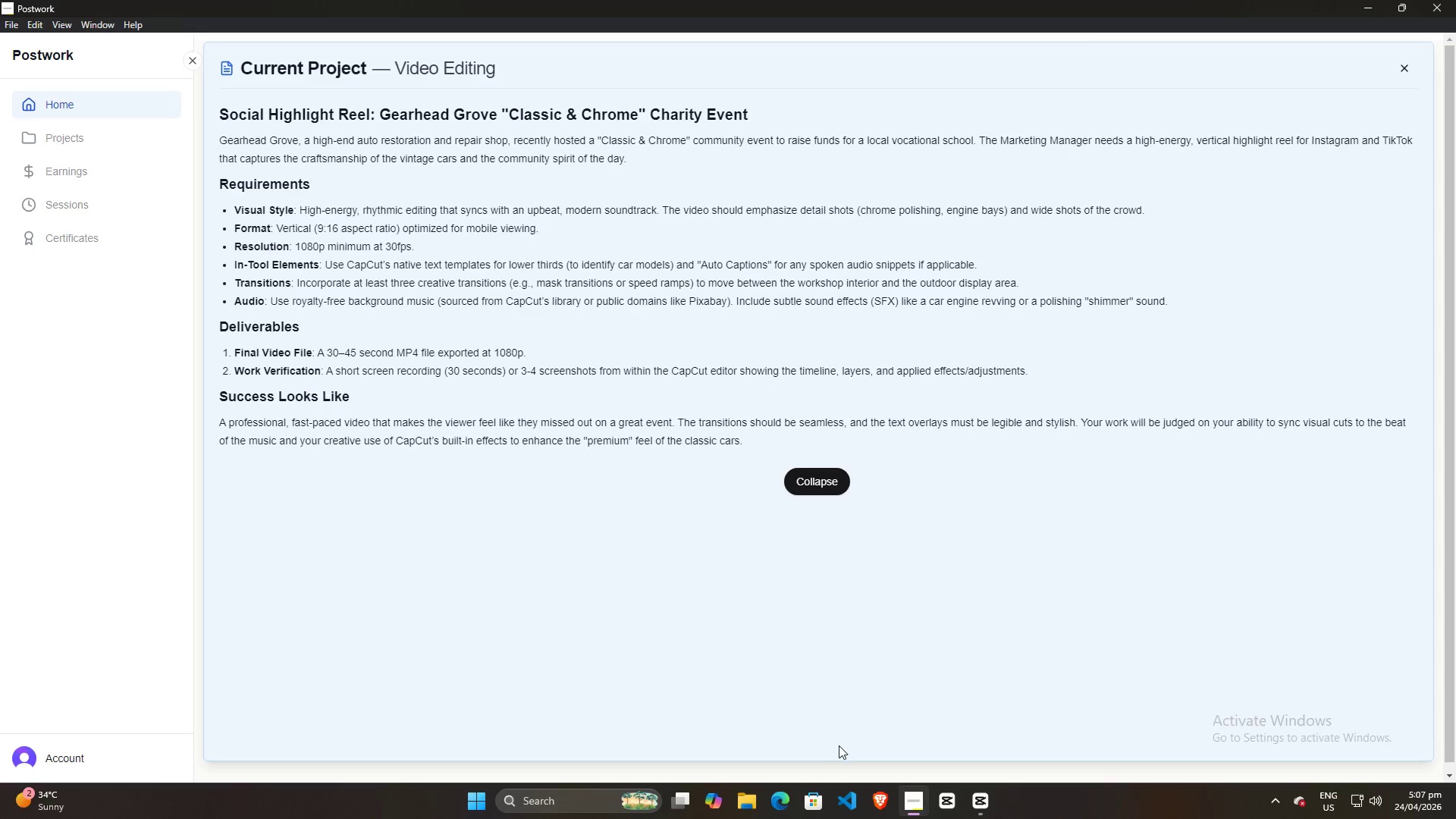 
left_click([877, 807])
 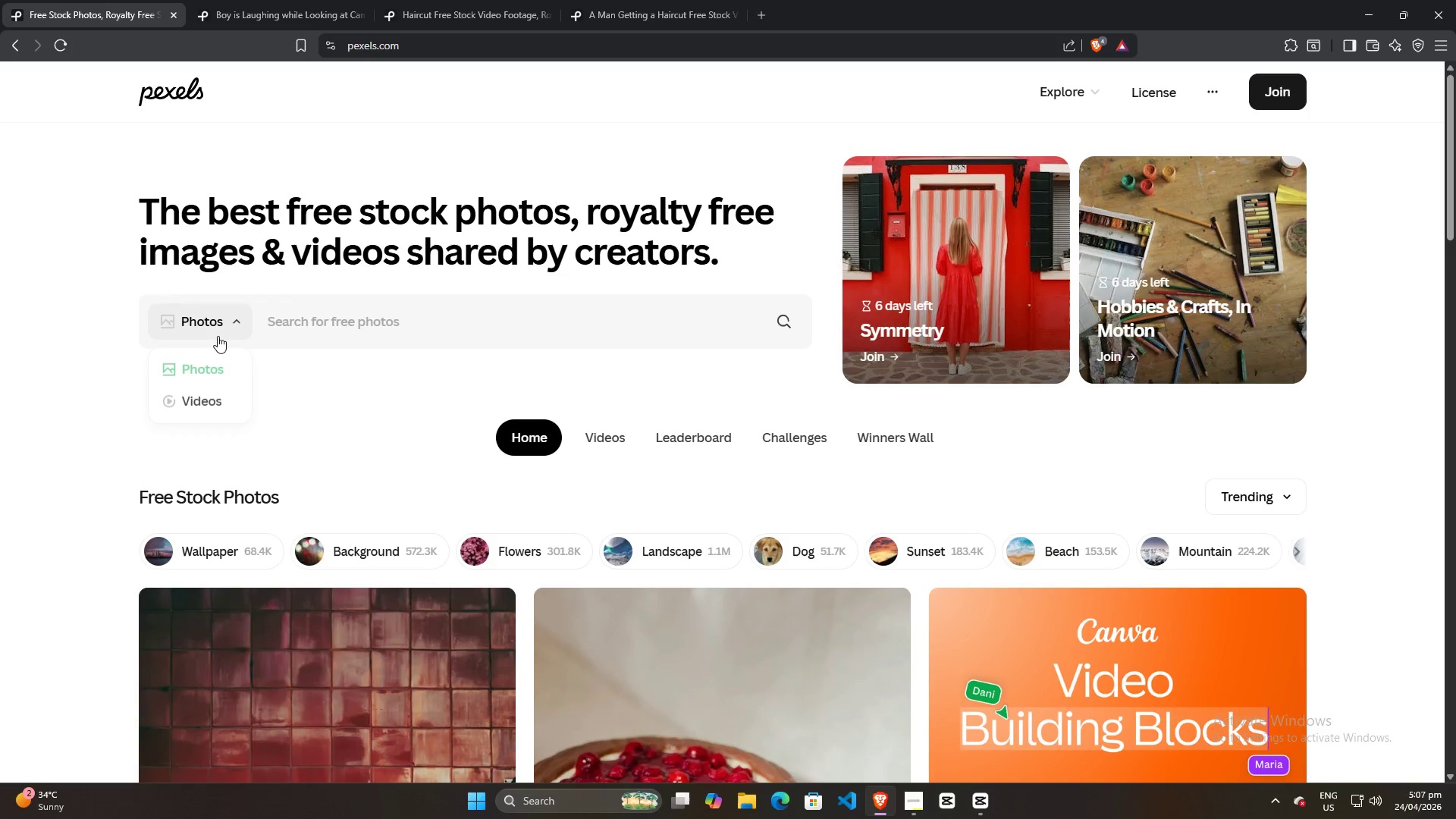 
left_click([202, 395])
 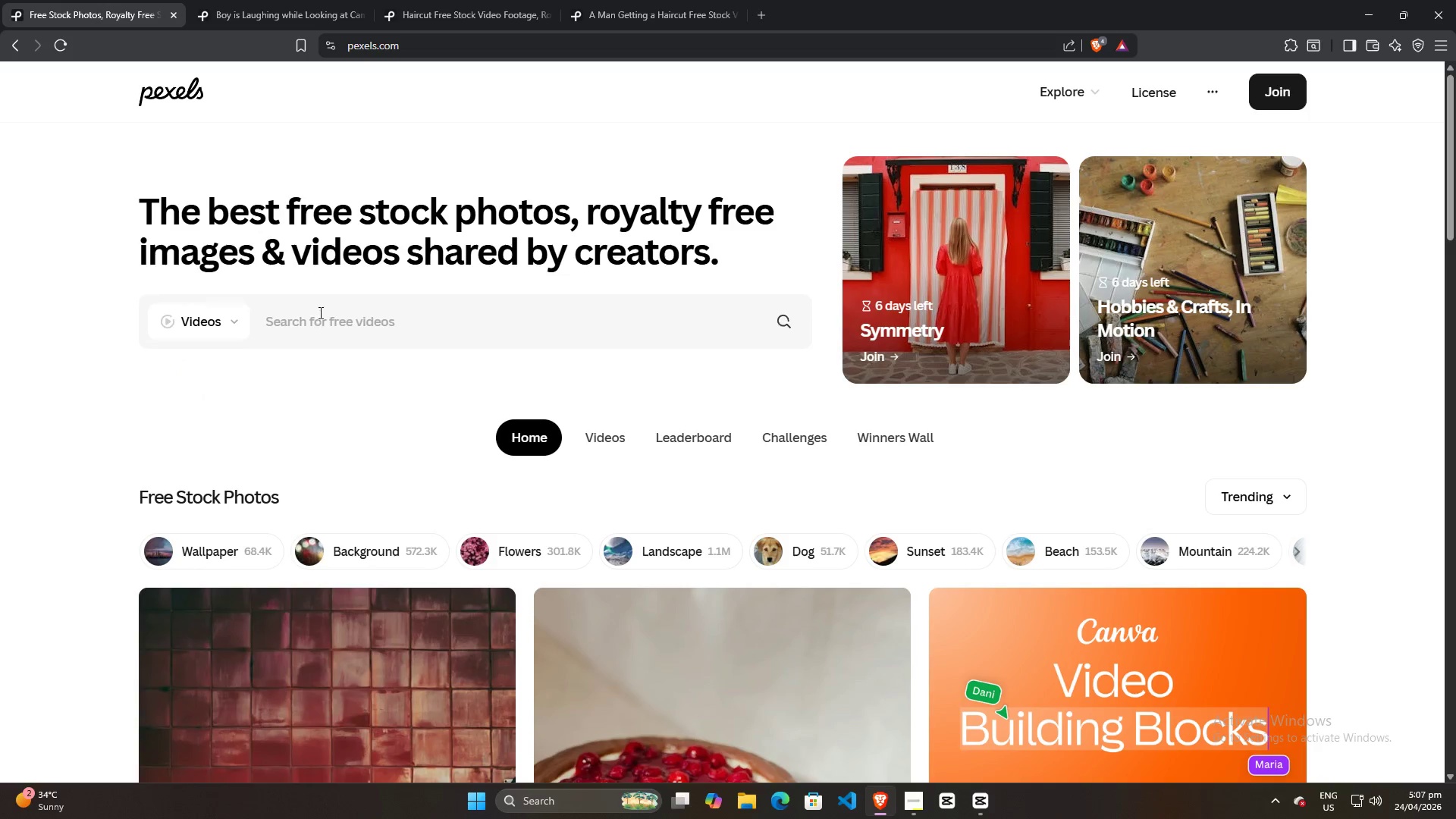 
left_click([319, 312])
 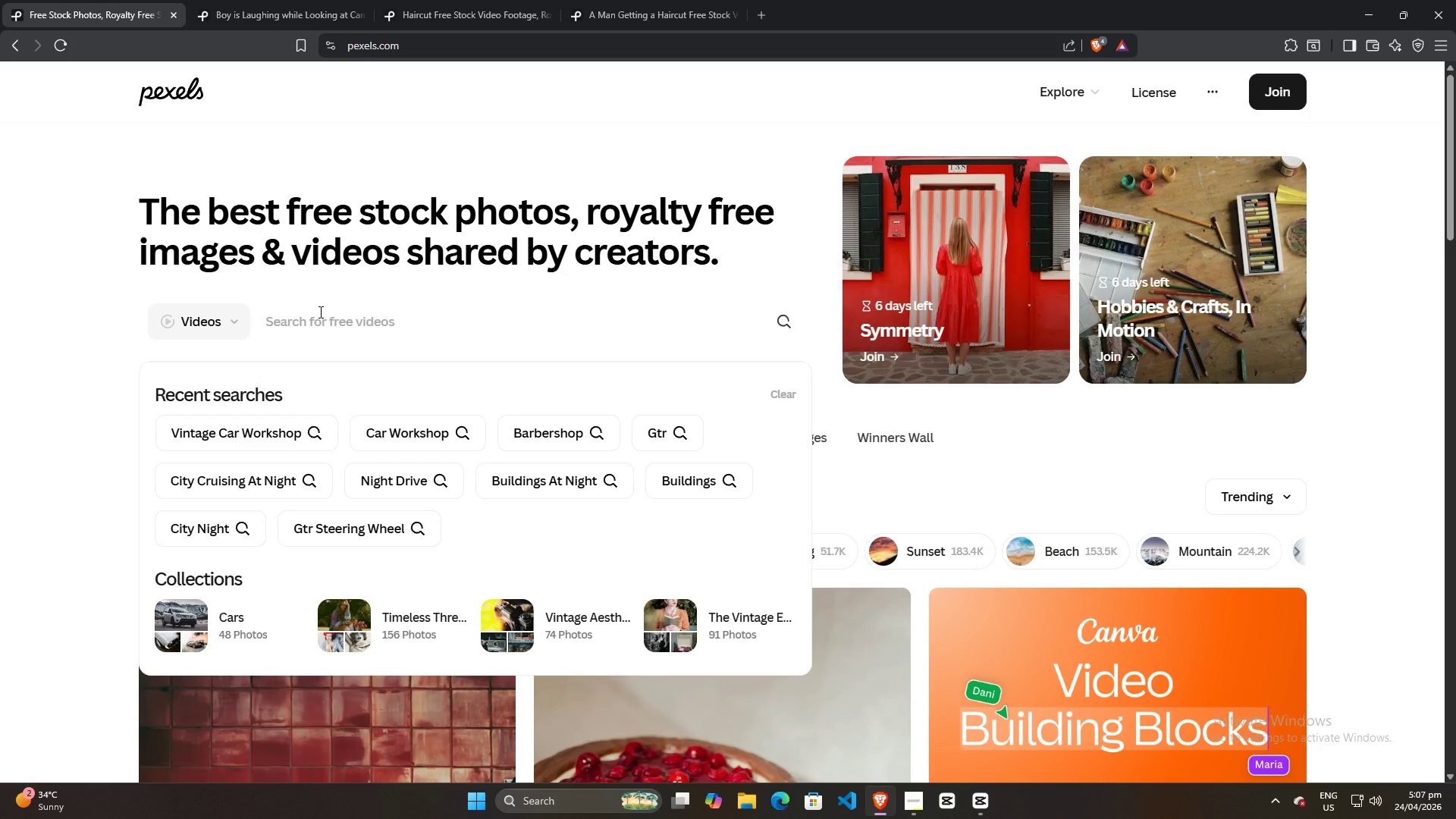 
type(classic cars)
 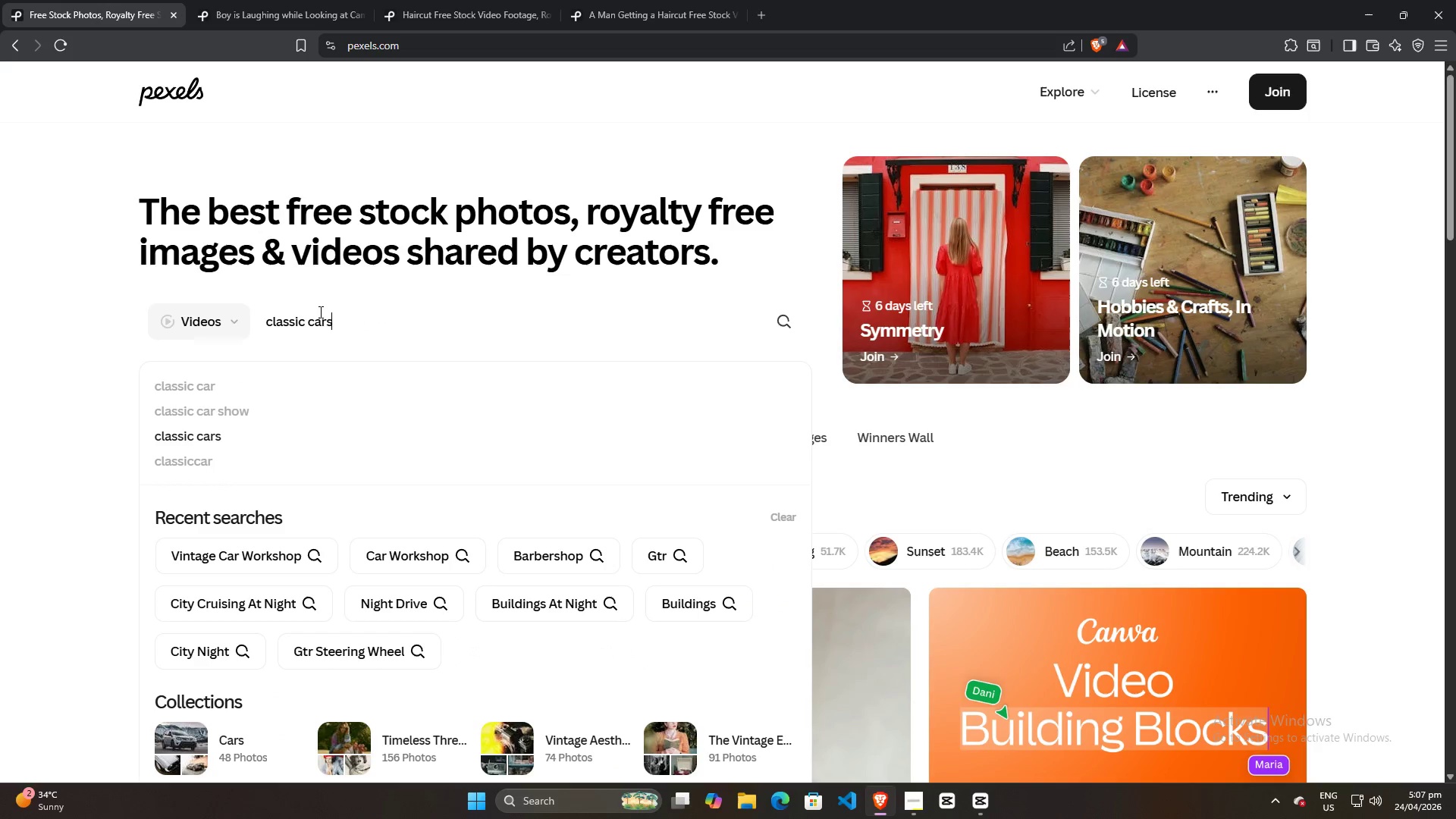 
key(Enter)
 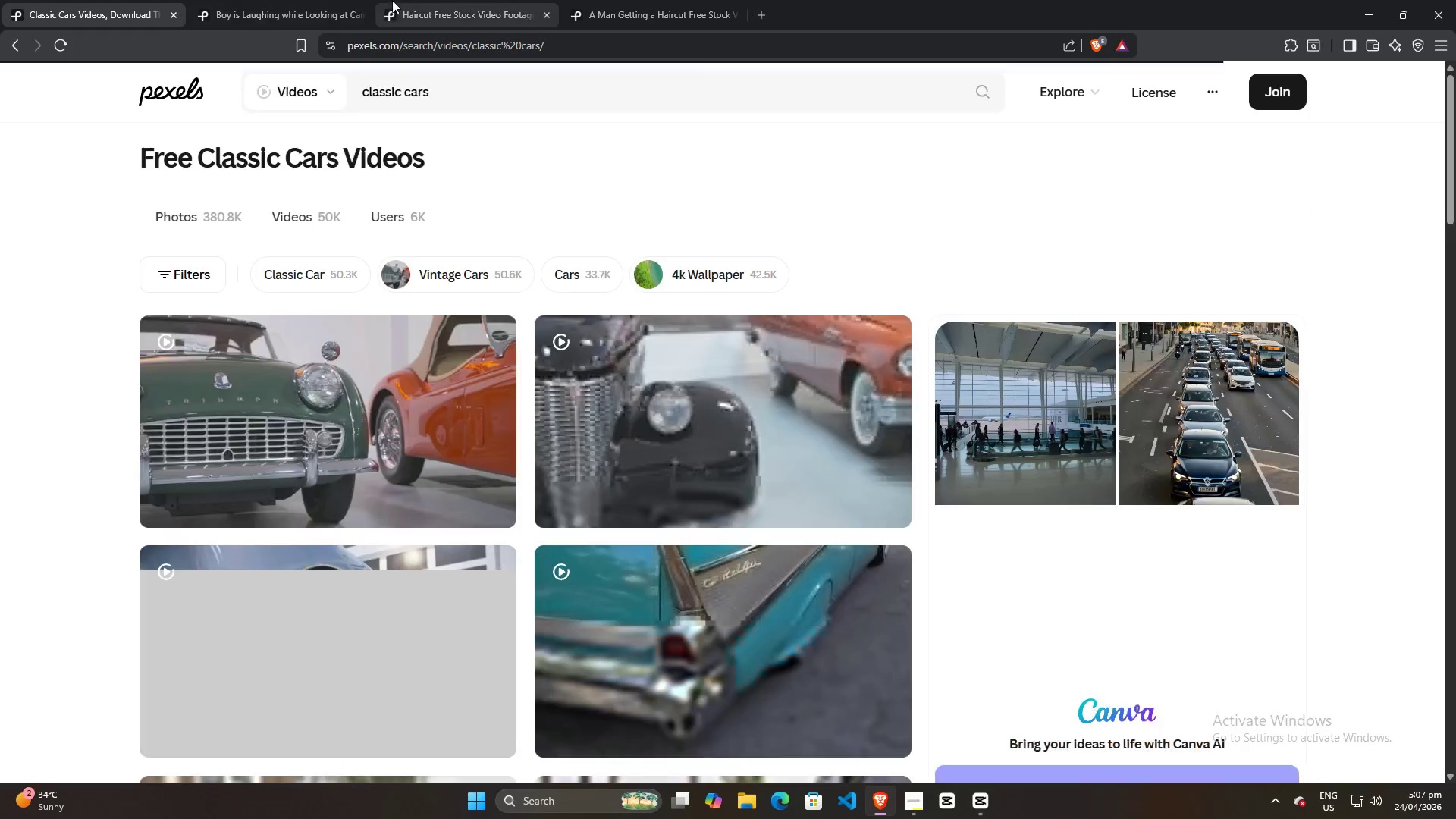 
left_click([295, 0])
 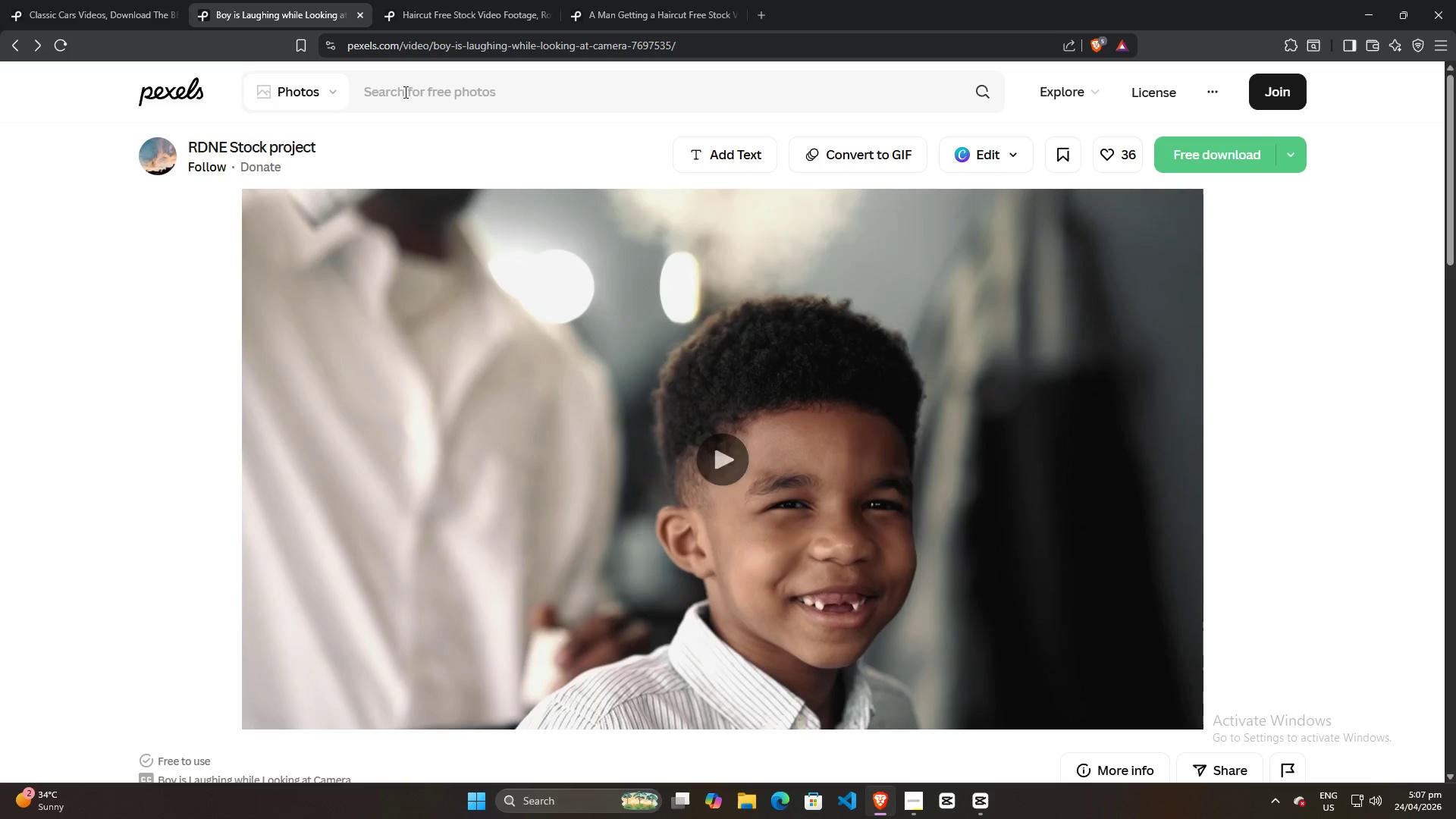 
left_click([407, 89])
 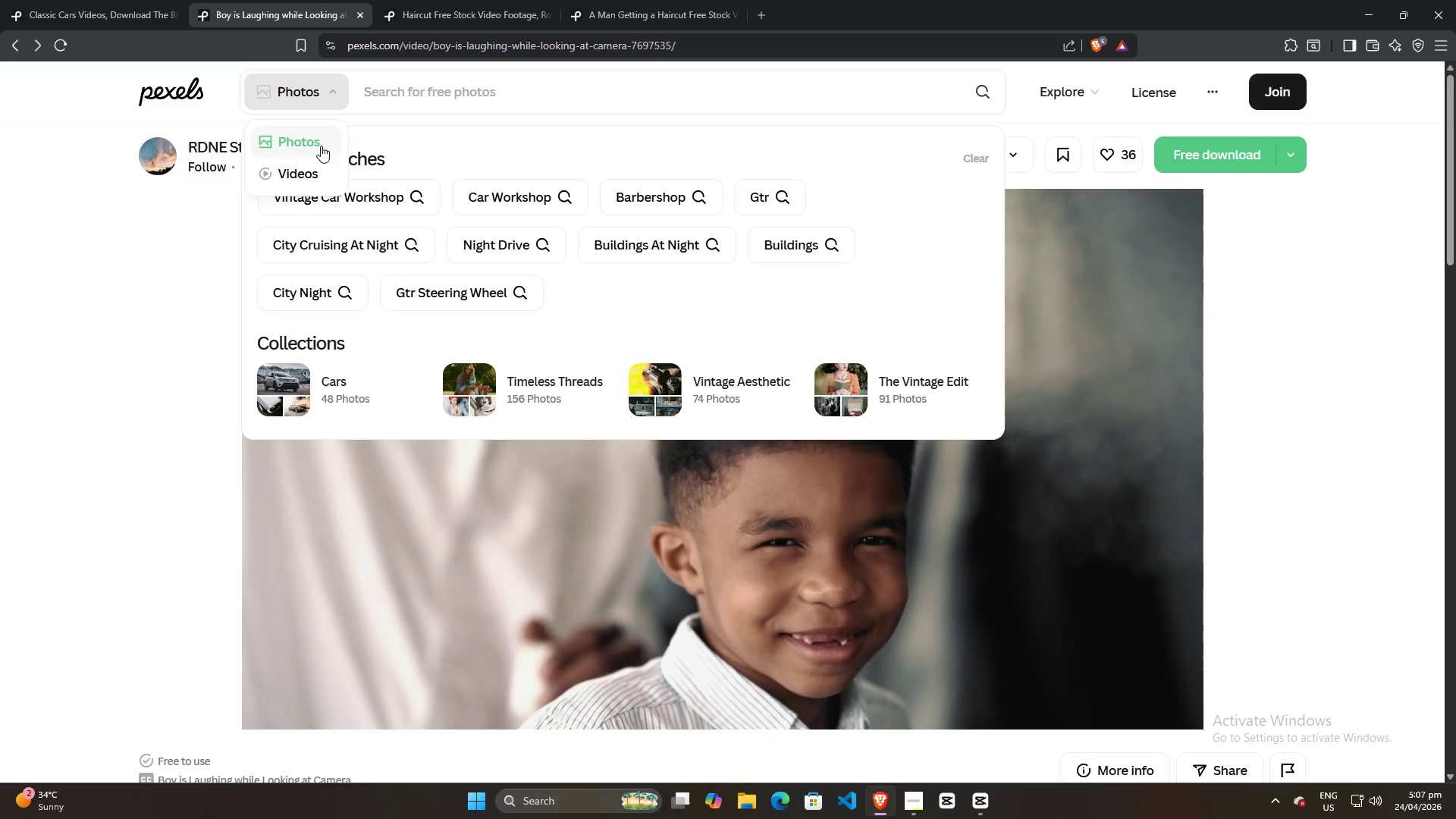 
left_click([309, 172])
 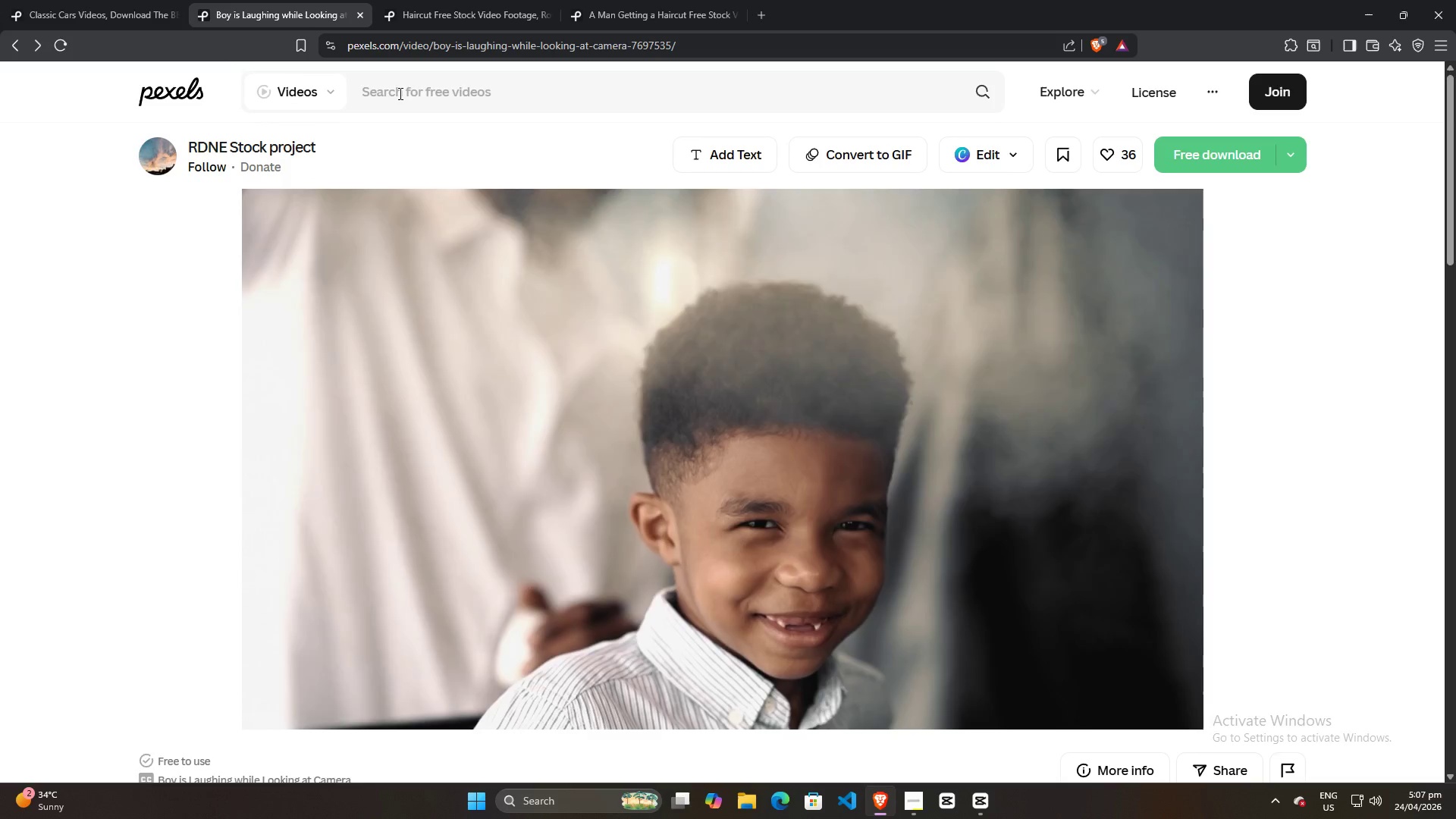 
left_click([399, 93])
 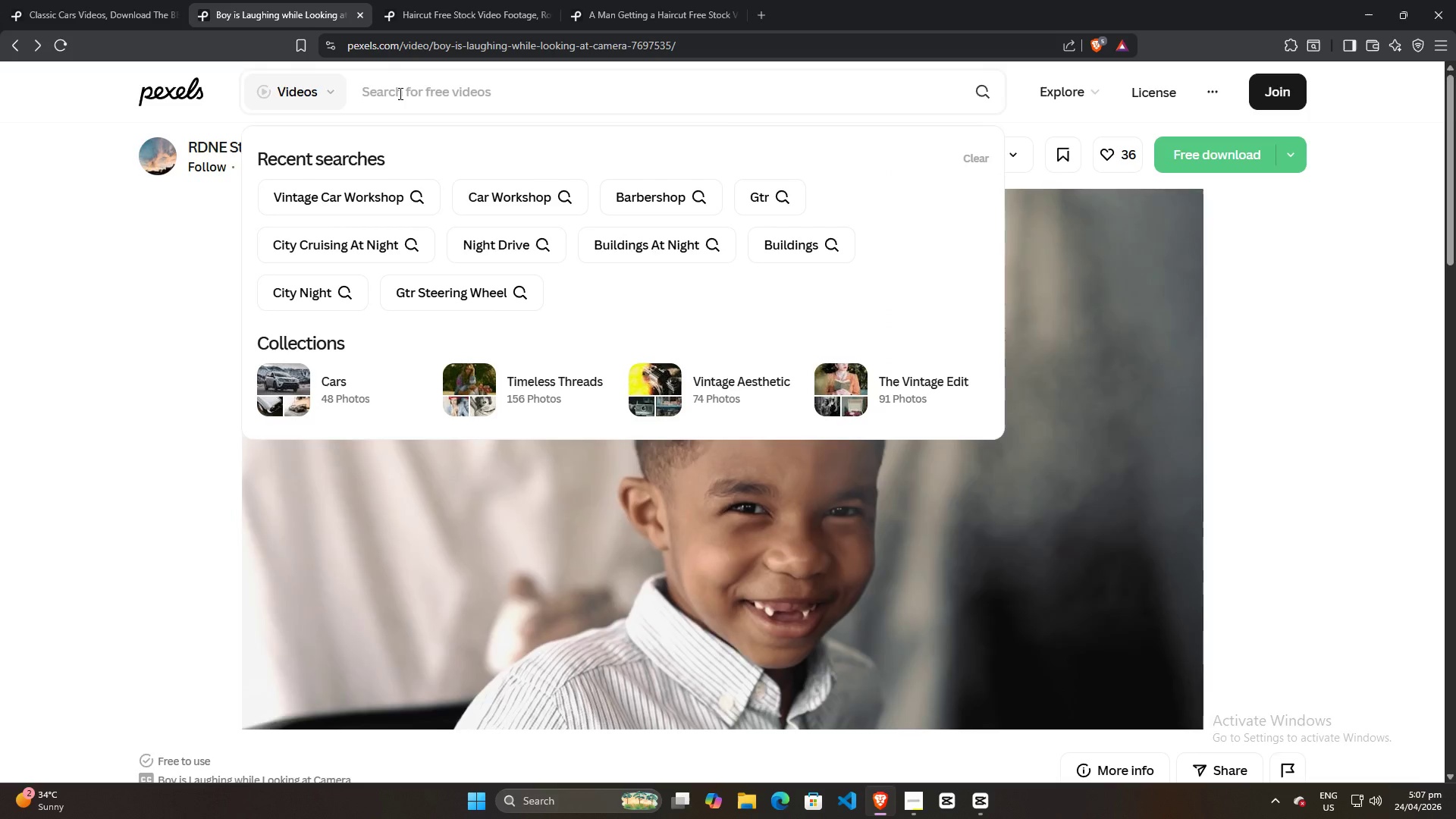 
type(vintagwe)
key(Backspace)
key(Backspace)
type(e car wi)
key(Backspace)
type(orkshop)
 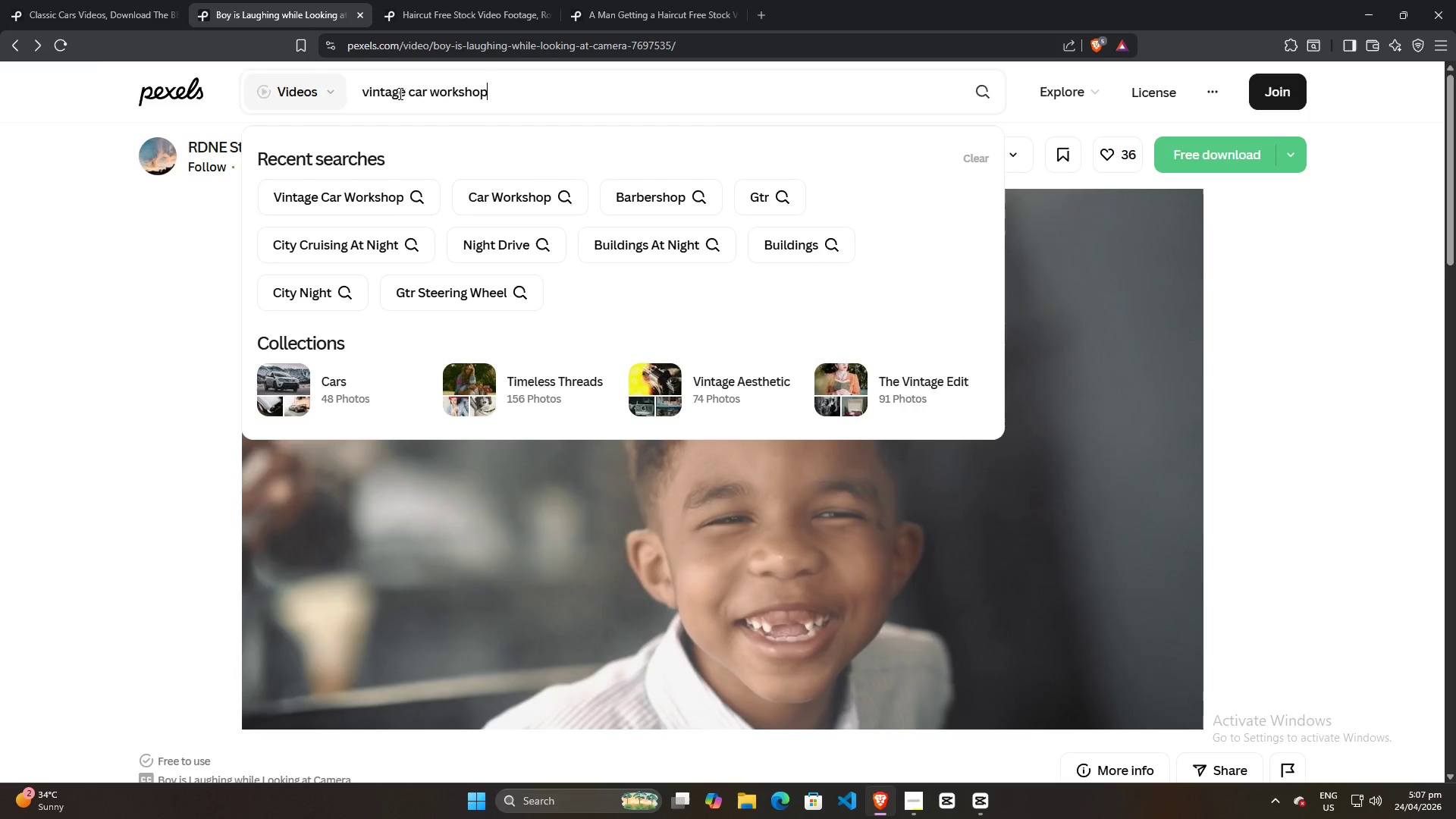 
key(Enter)
 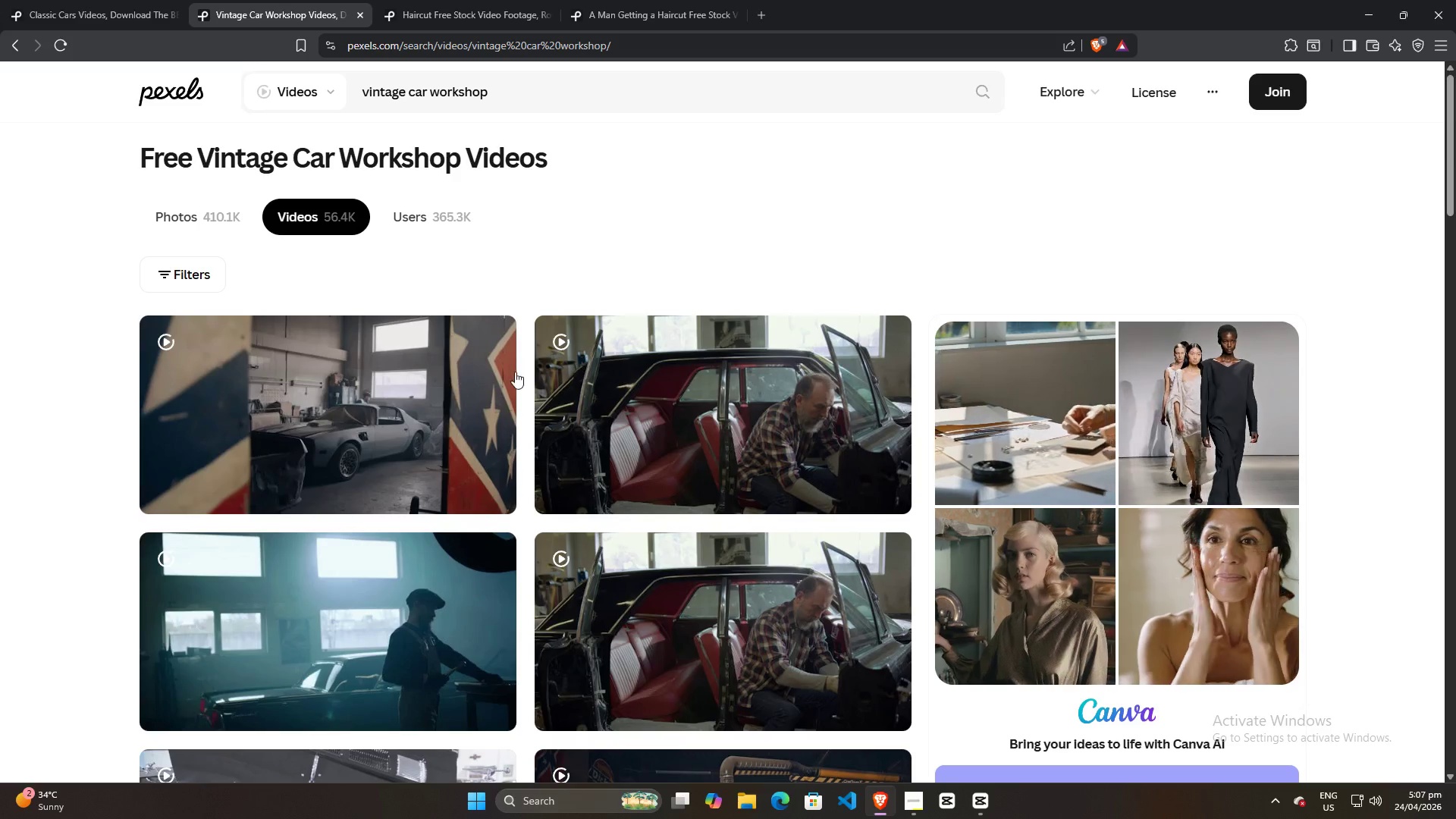 
scroll: coordinate [661, 362], scroll_direction: down, amount: 7.0
 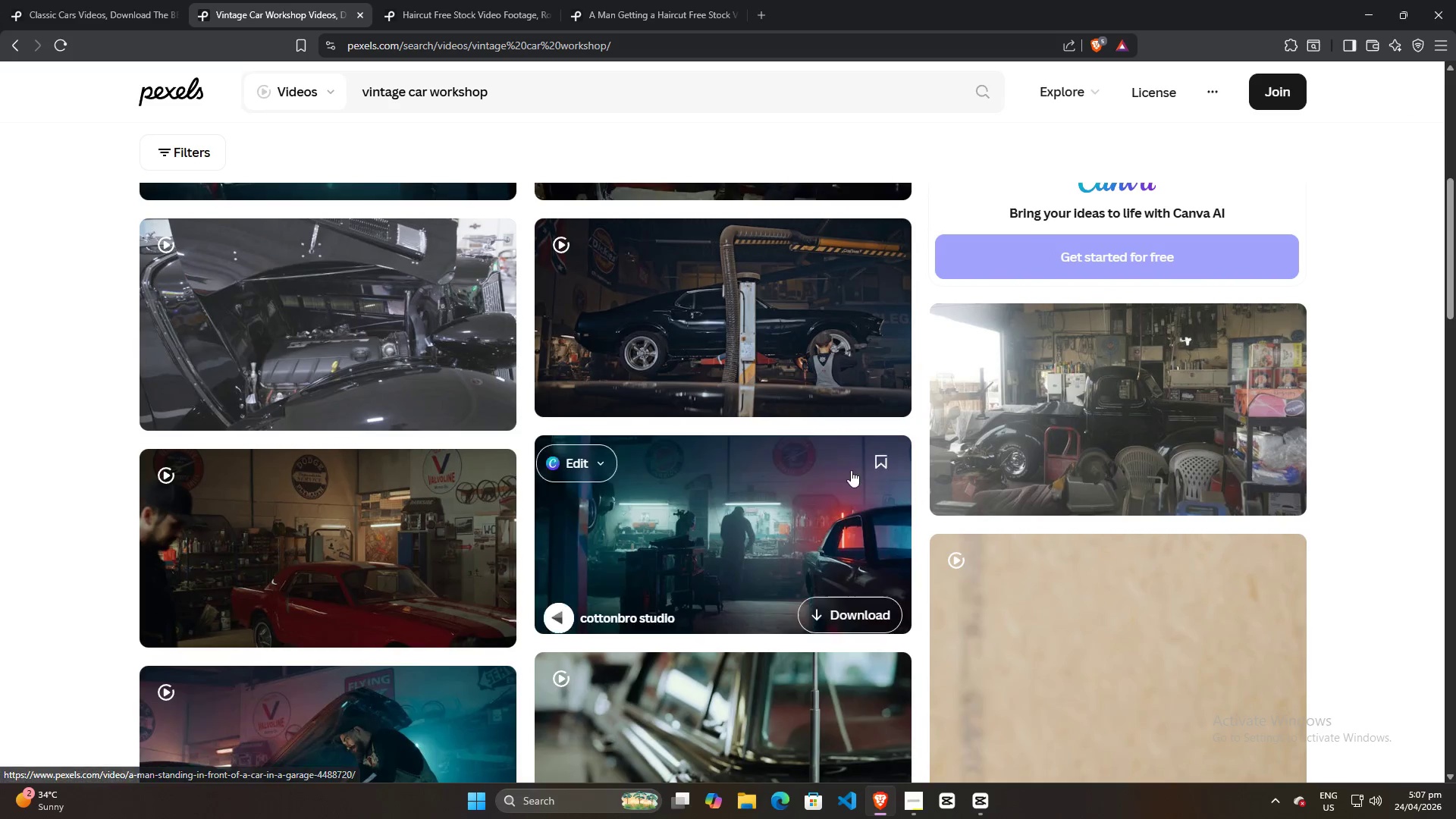 
scroll: coordinate [708, 422], scroll_direction: up, amount: 5.0
 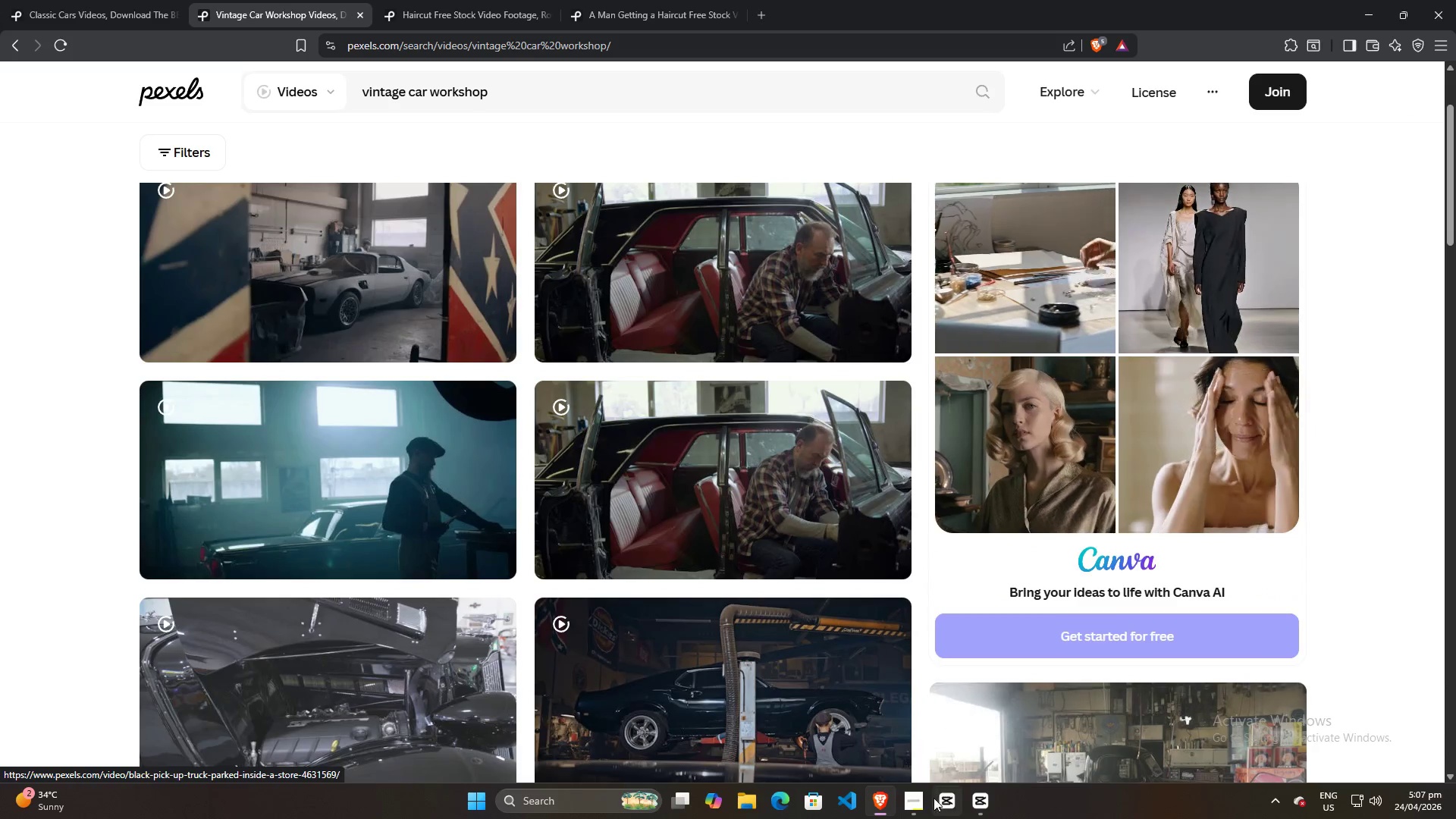 
left_click([919, 803])